 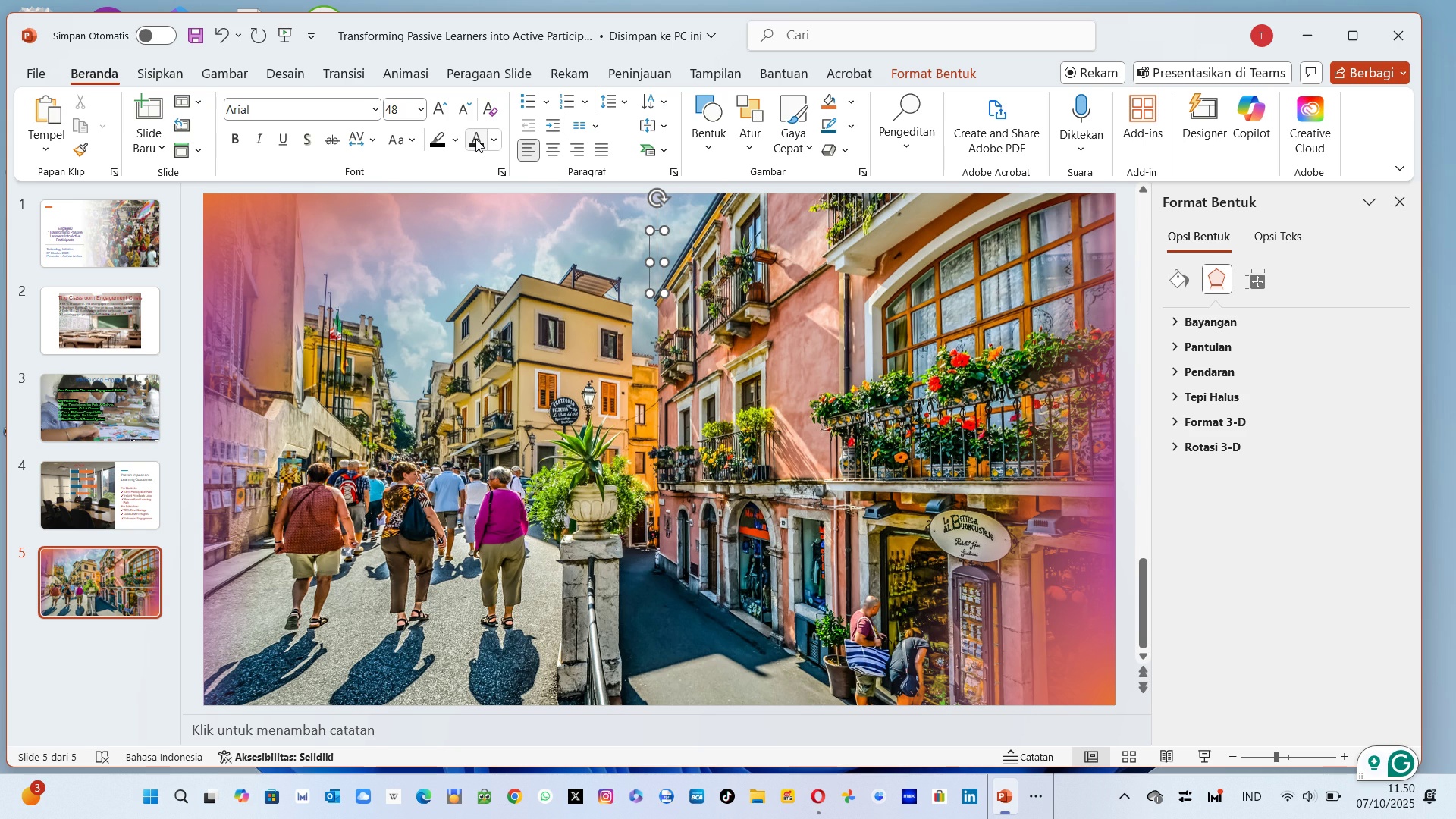 
key(Backspace)
 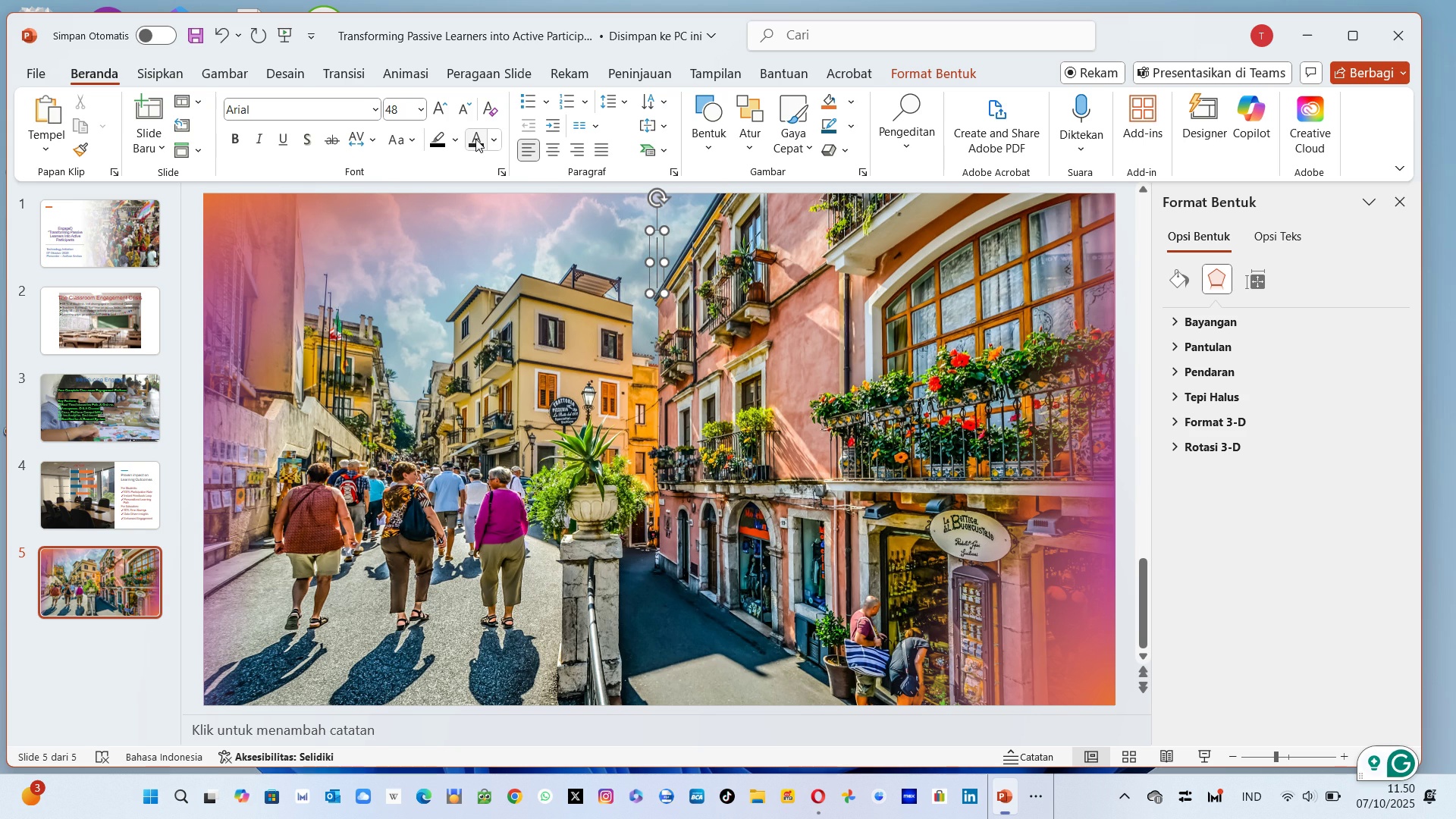 
key(Shift+ShiftLeft)
 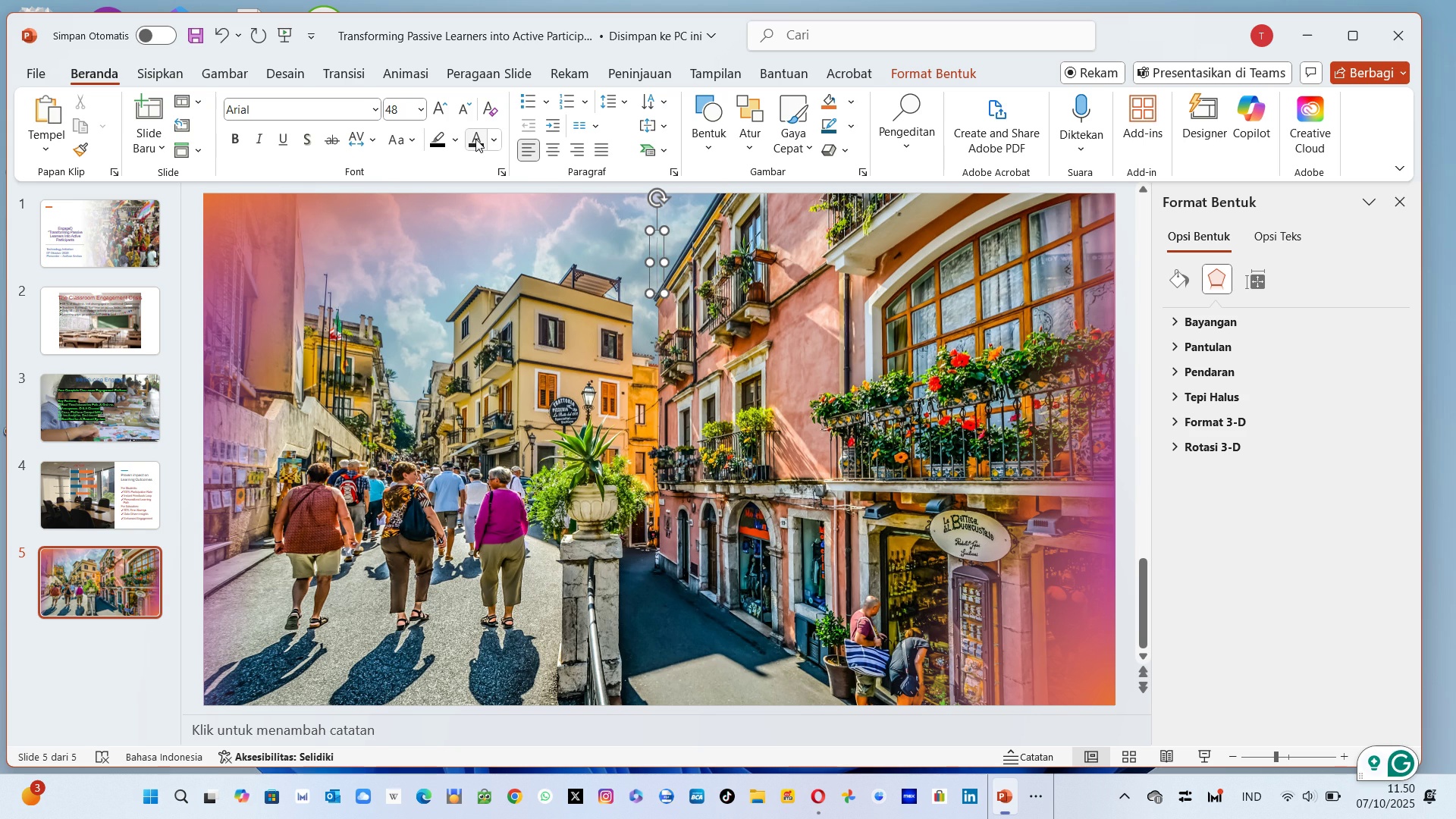 
key(Shift+R)
 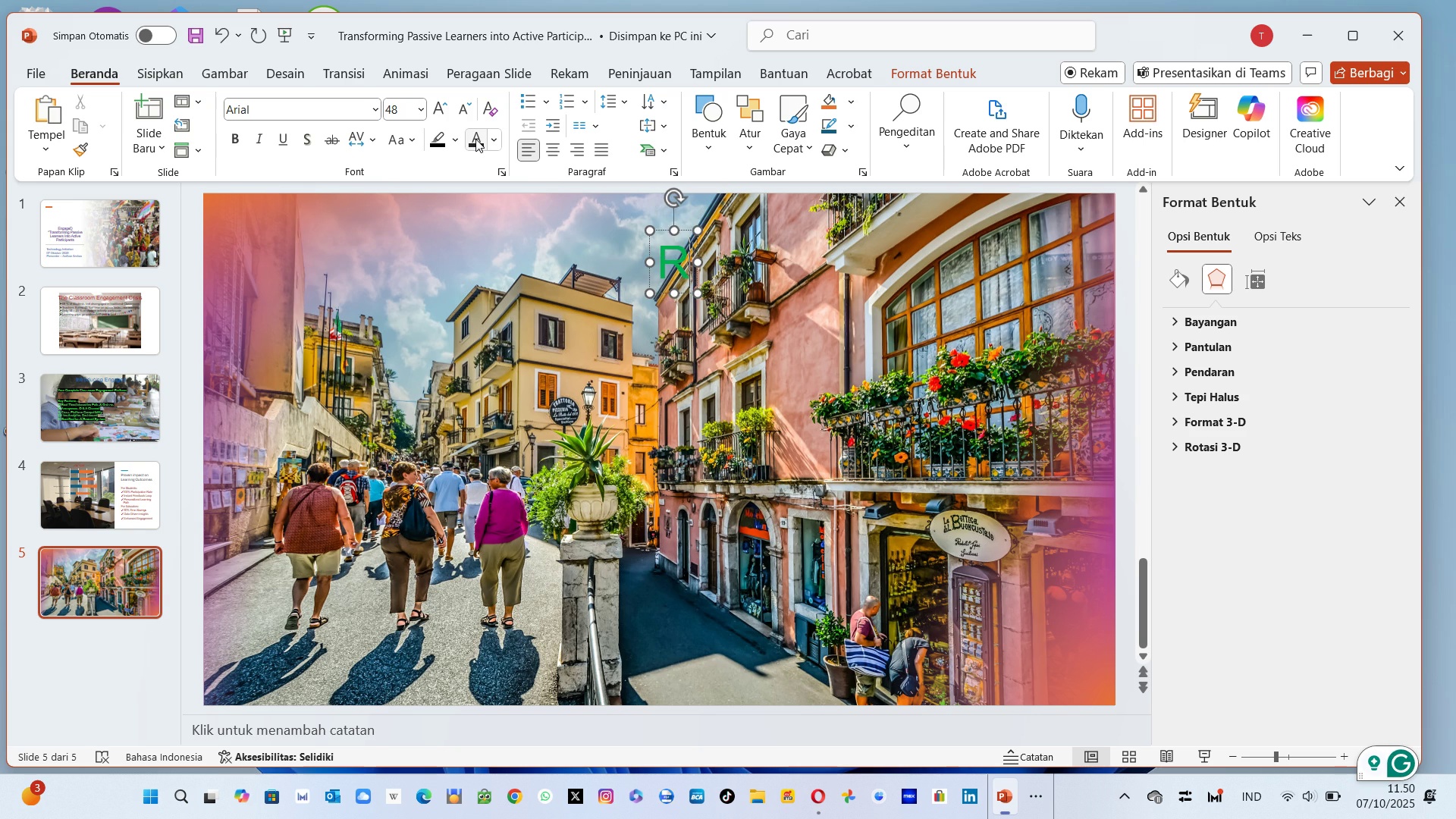 
key(Backspace)
 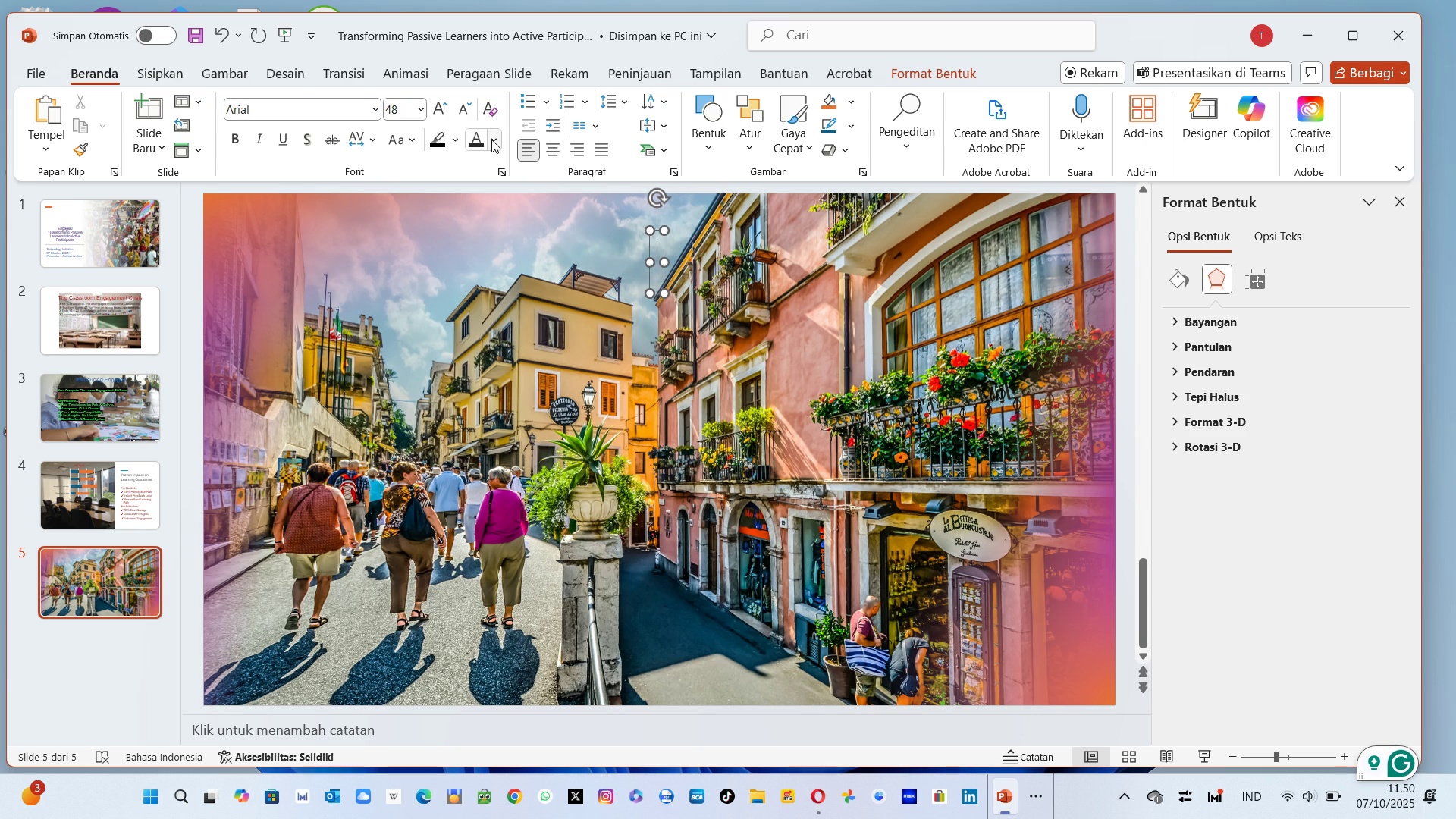 
left_click([491, 140])
 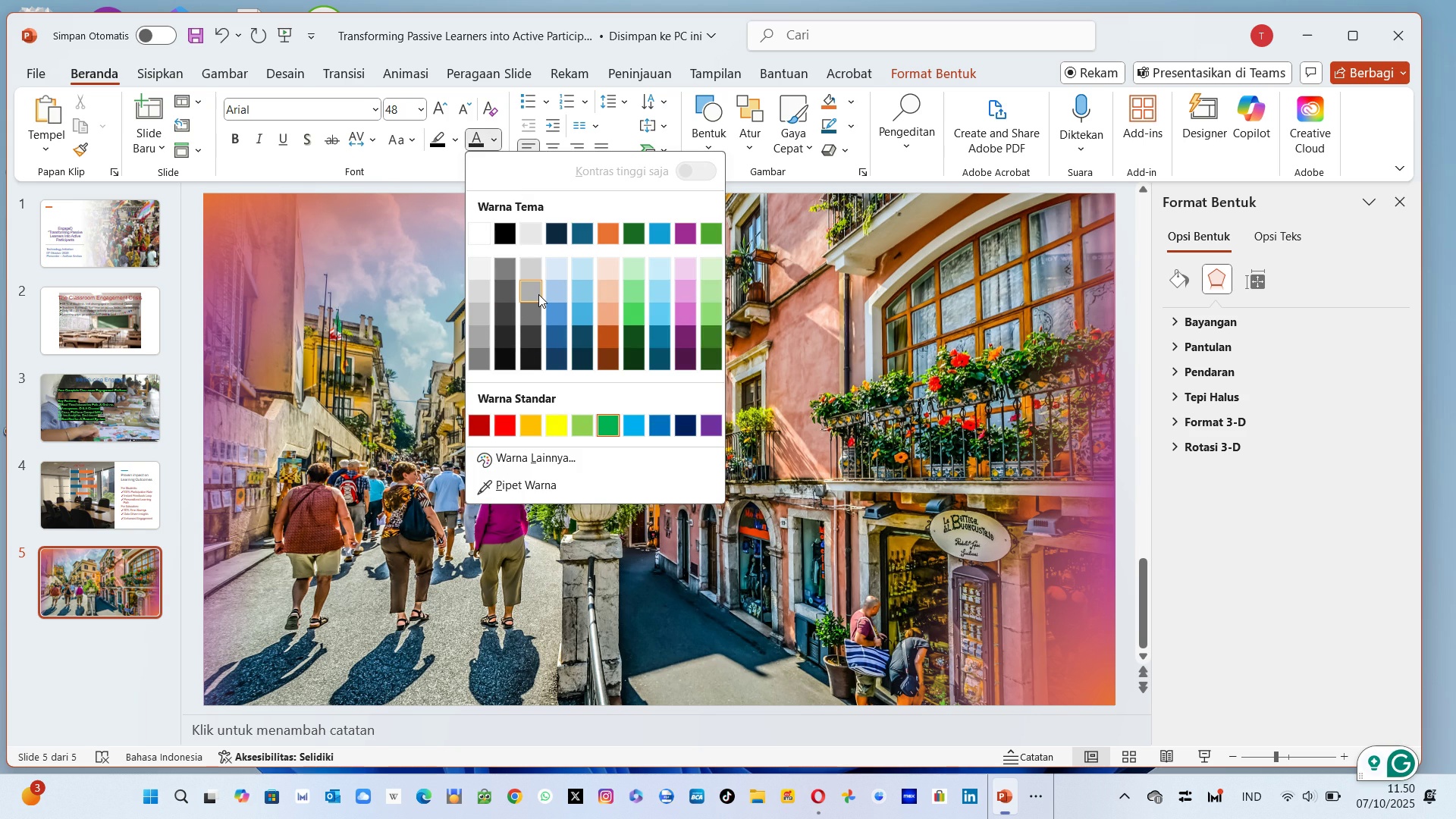 
mouse_move([510, 324])
 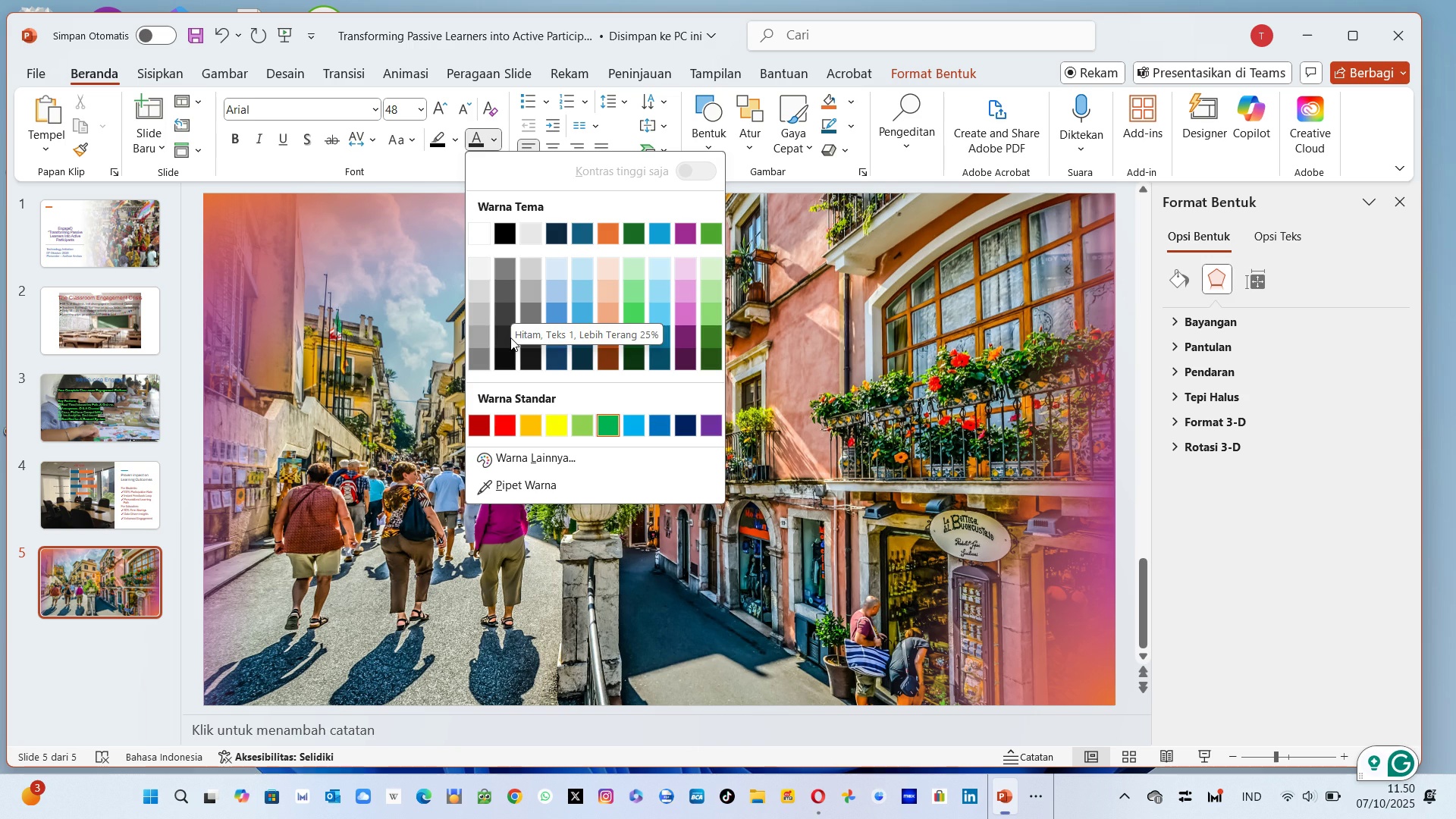 
left_click([510, 337])
 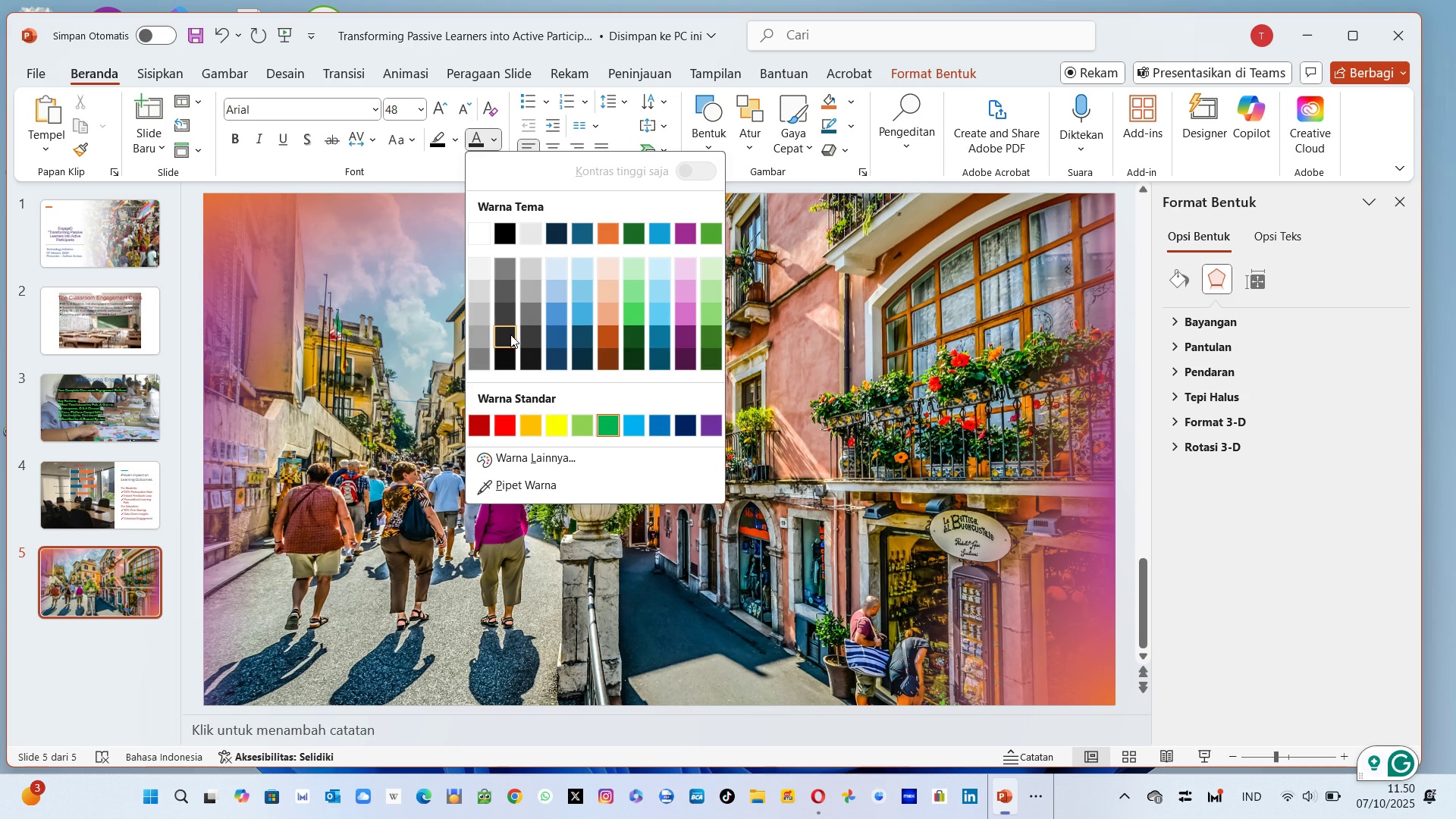 
left_click([510, 334])
 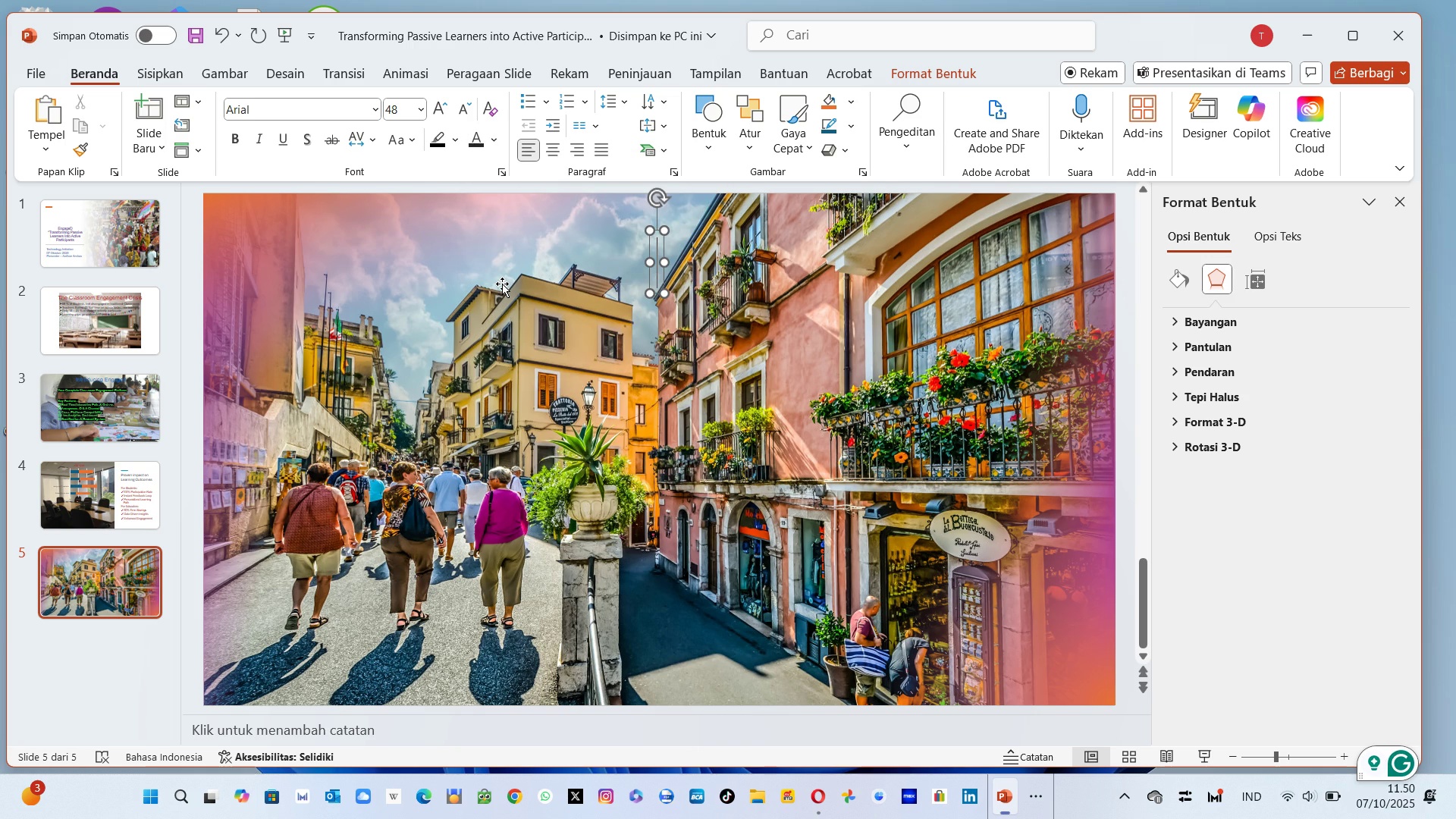 
type(re)
key(Backspace)
key(Backspace)
 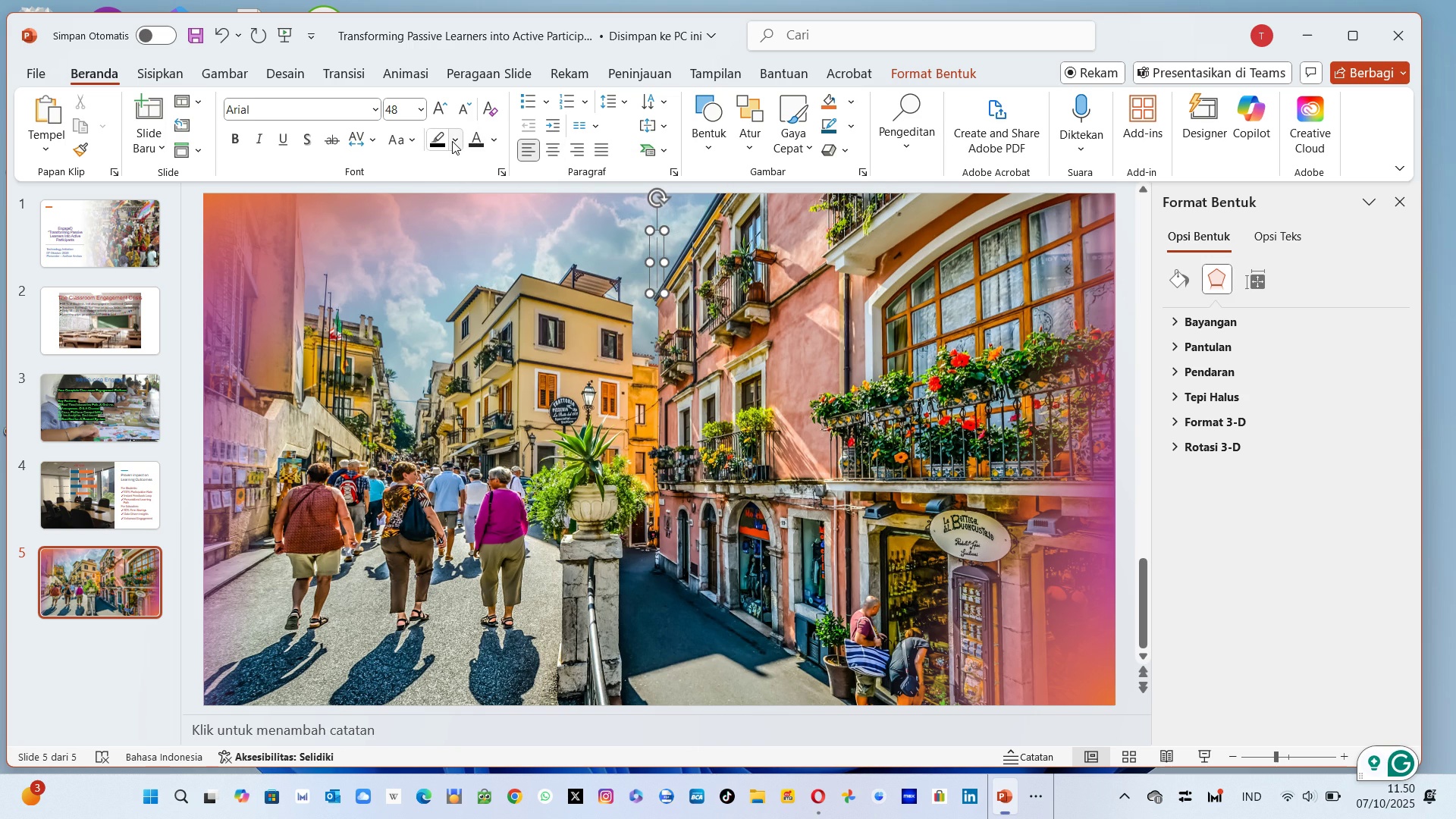 
left_click([440, 143])
 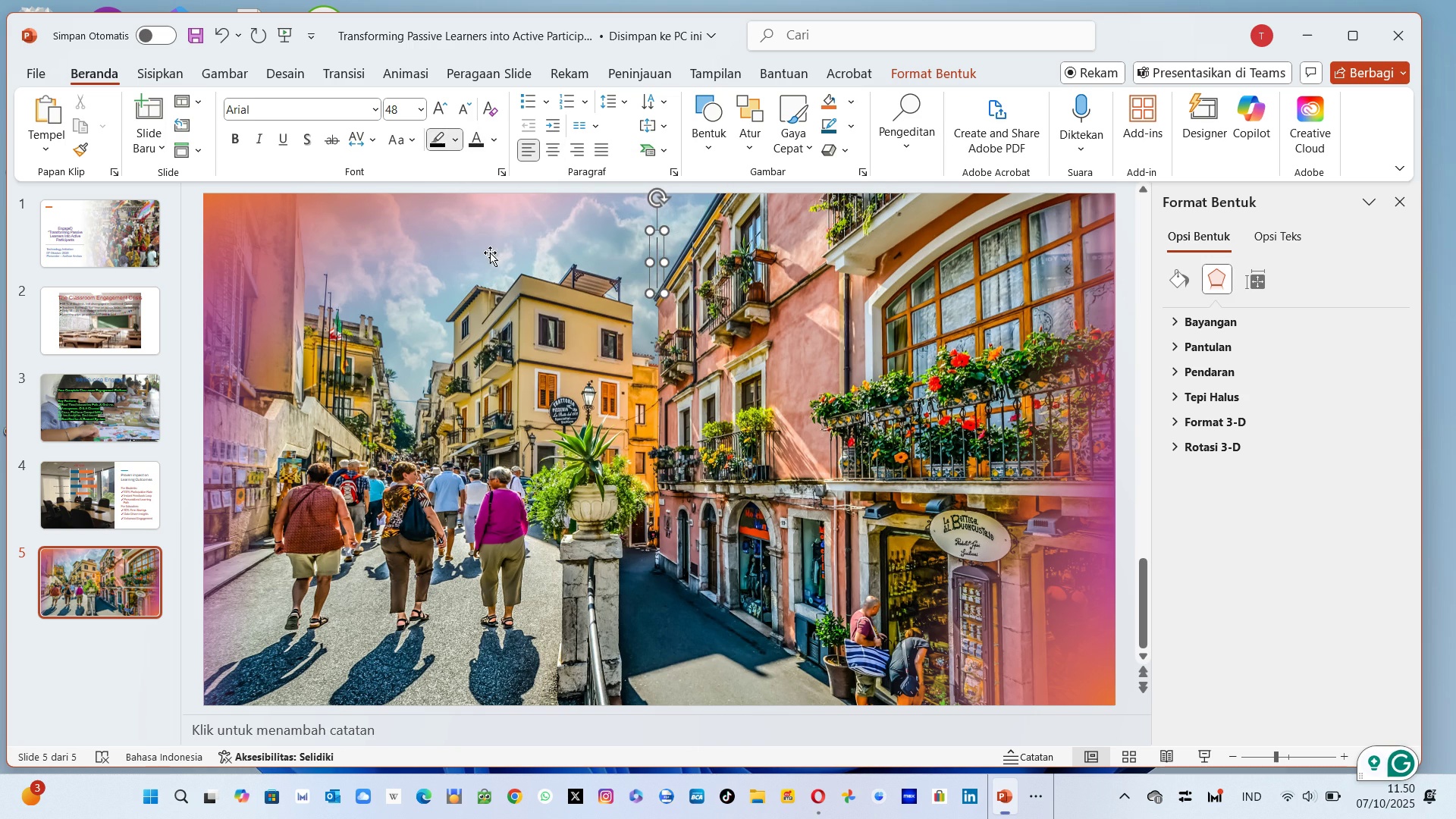 
key(Shift+ShiftLeft)
 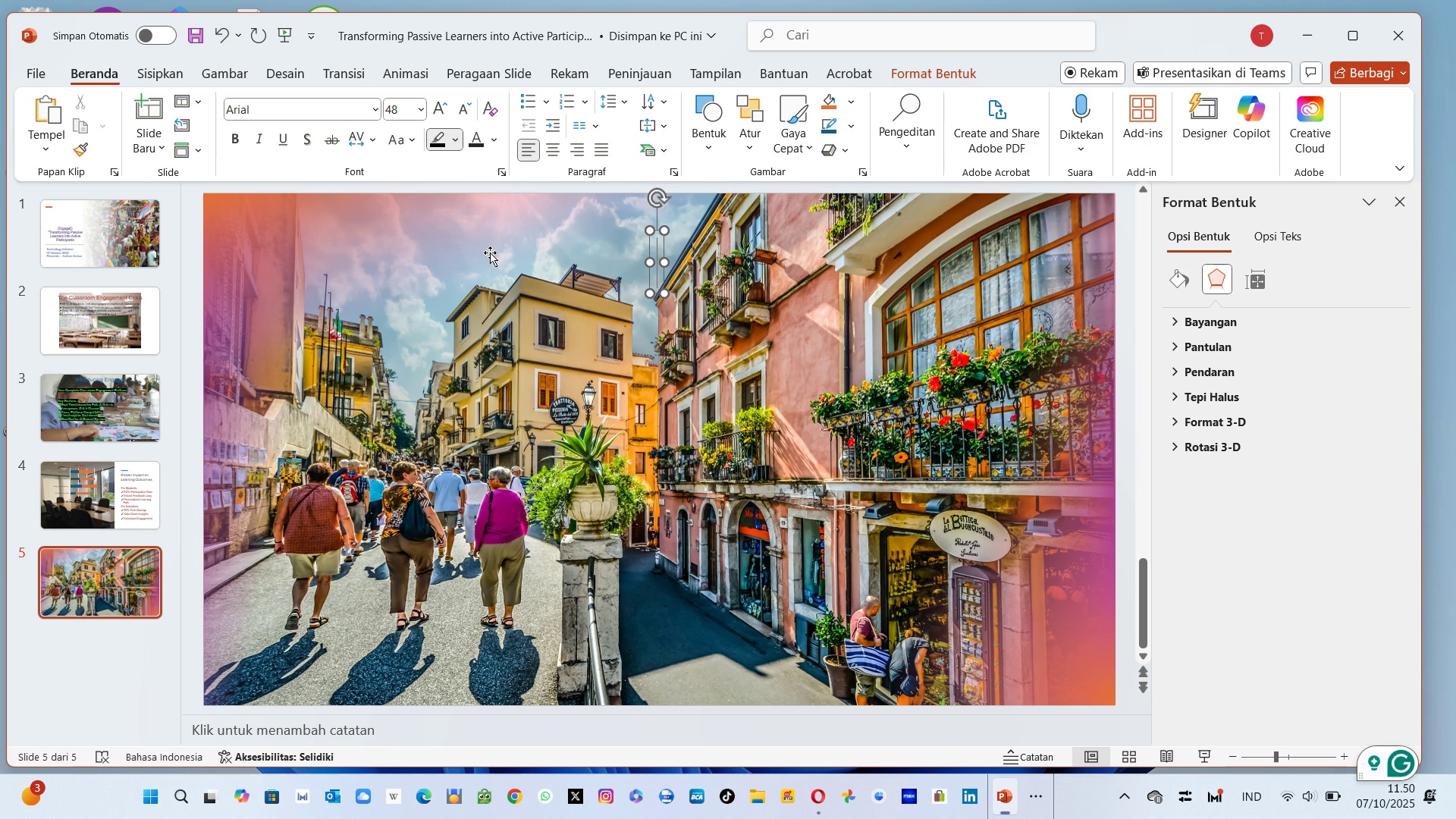 
key(Shift+R)
 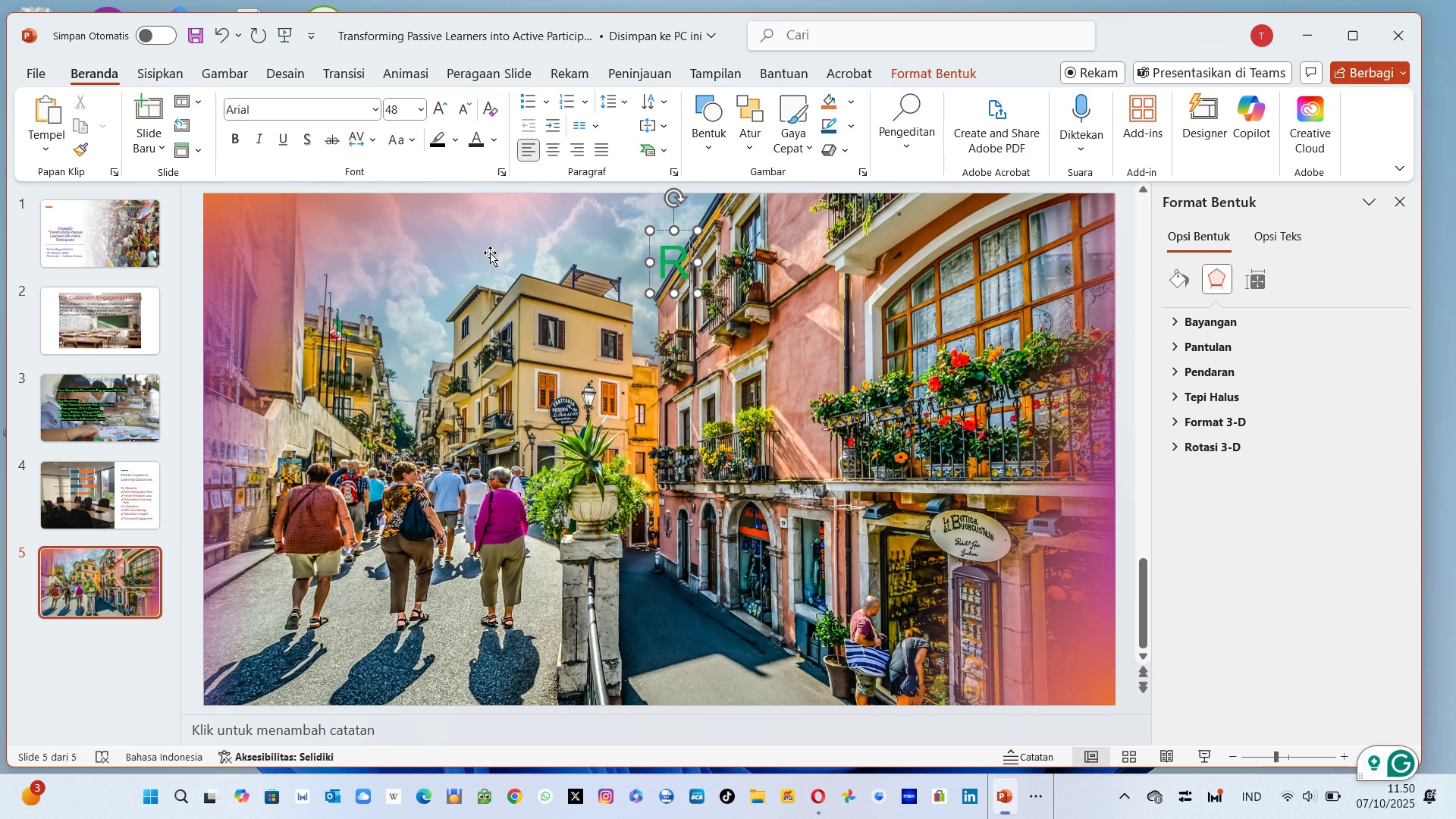 
key(Backspace)
 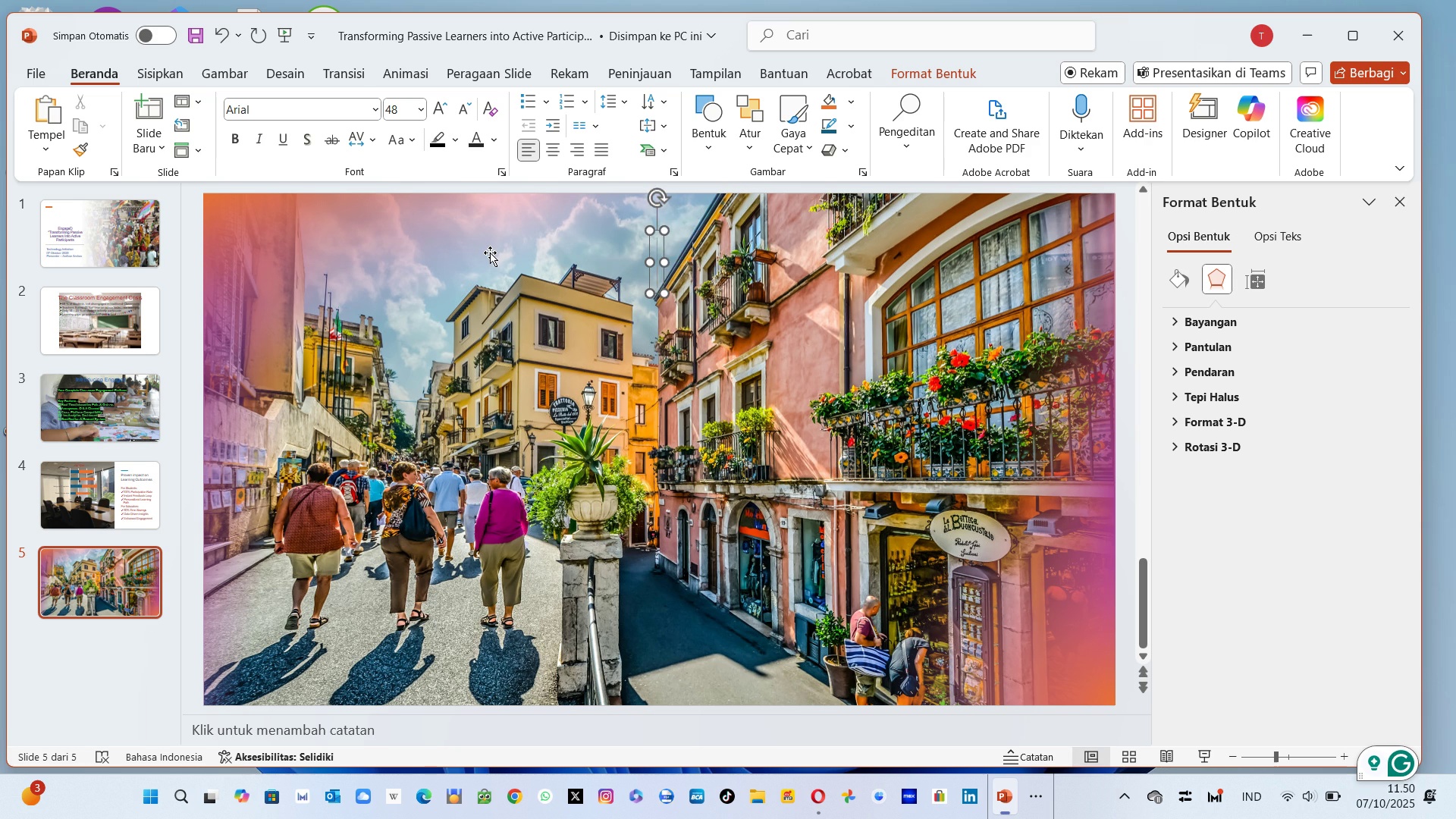 
key(Shift+ShiftLeft)
 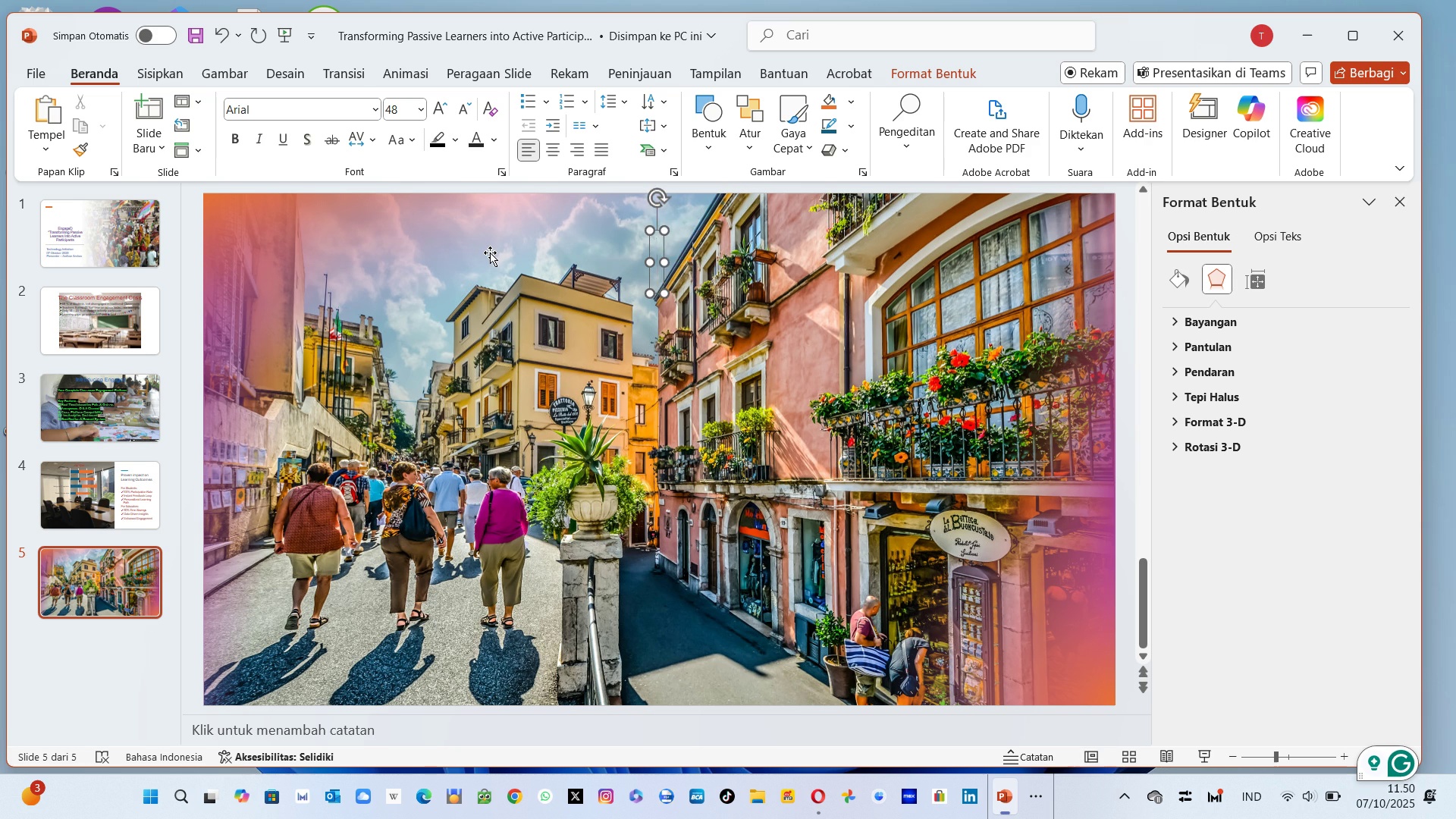 
key(Shift+R)
 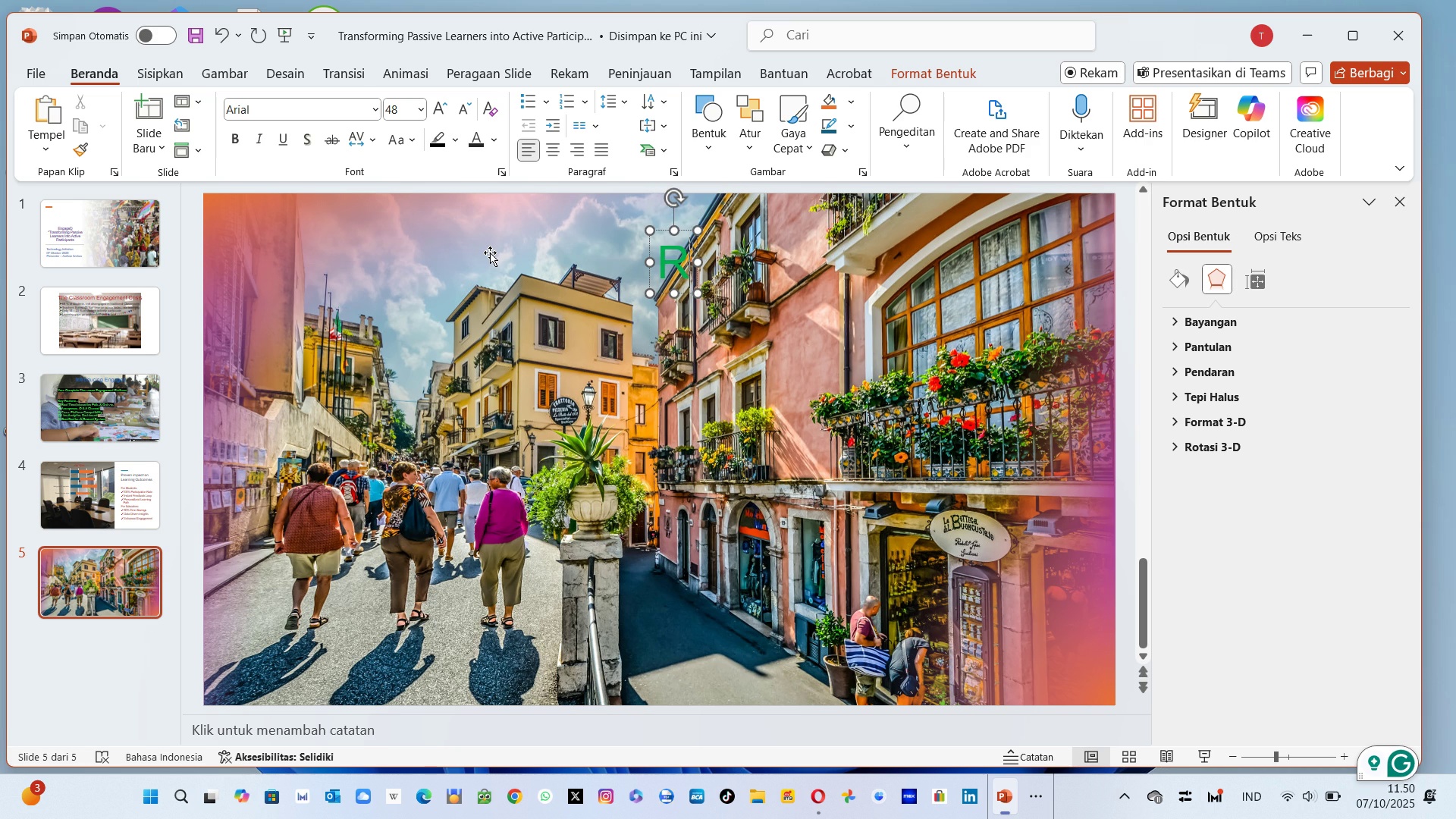 
key(Backspace)